 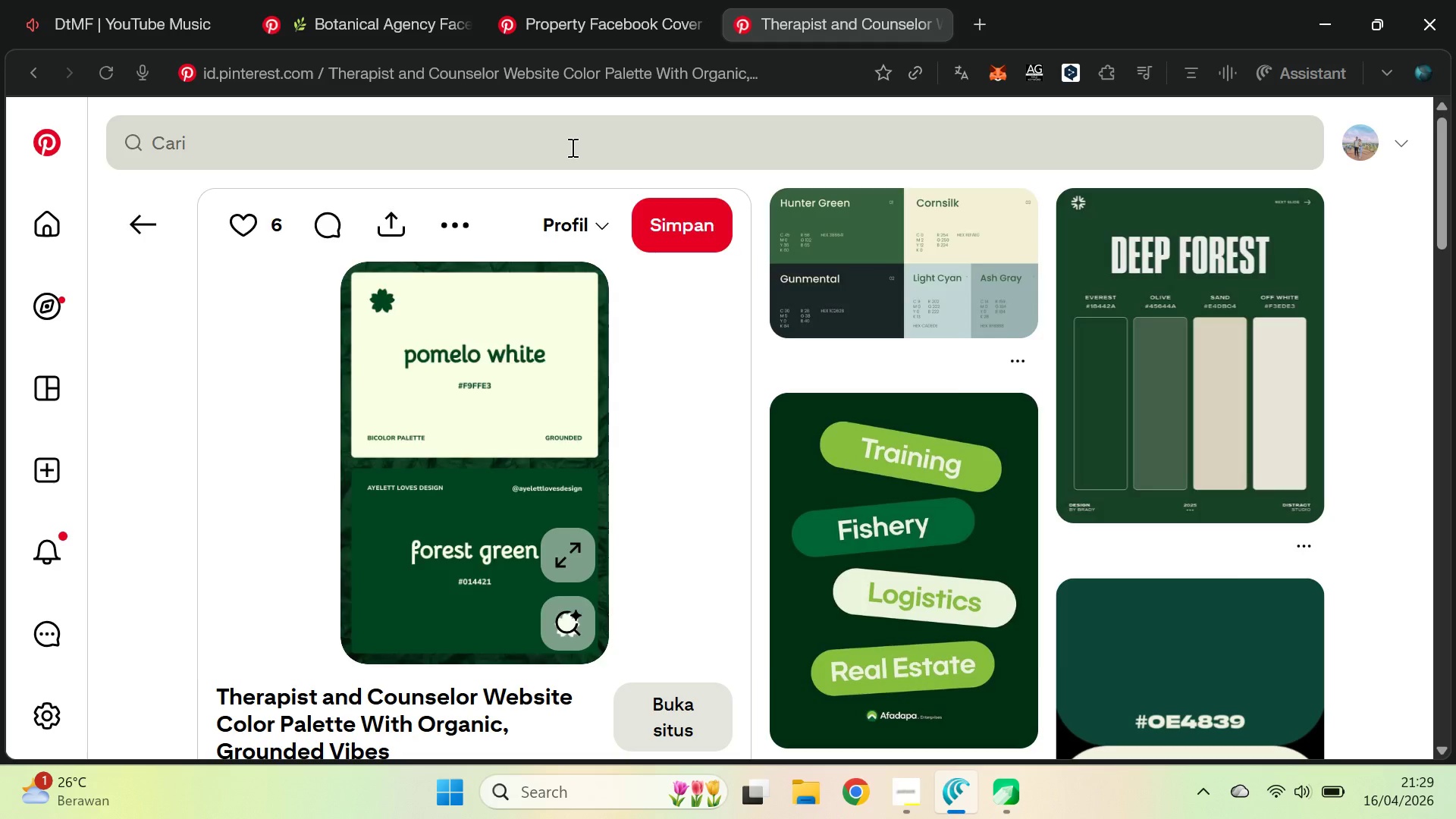 
left_click_drag(start_coordinate=[453, 140], to_coordinate=[234, 136])
 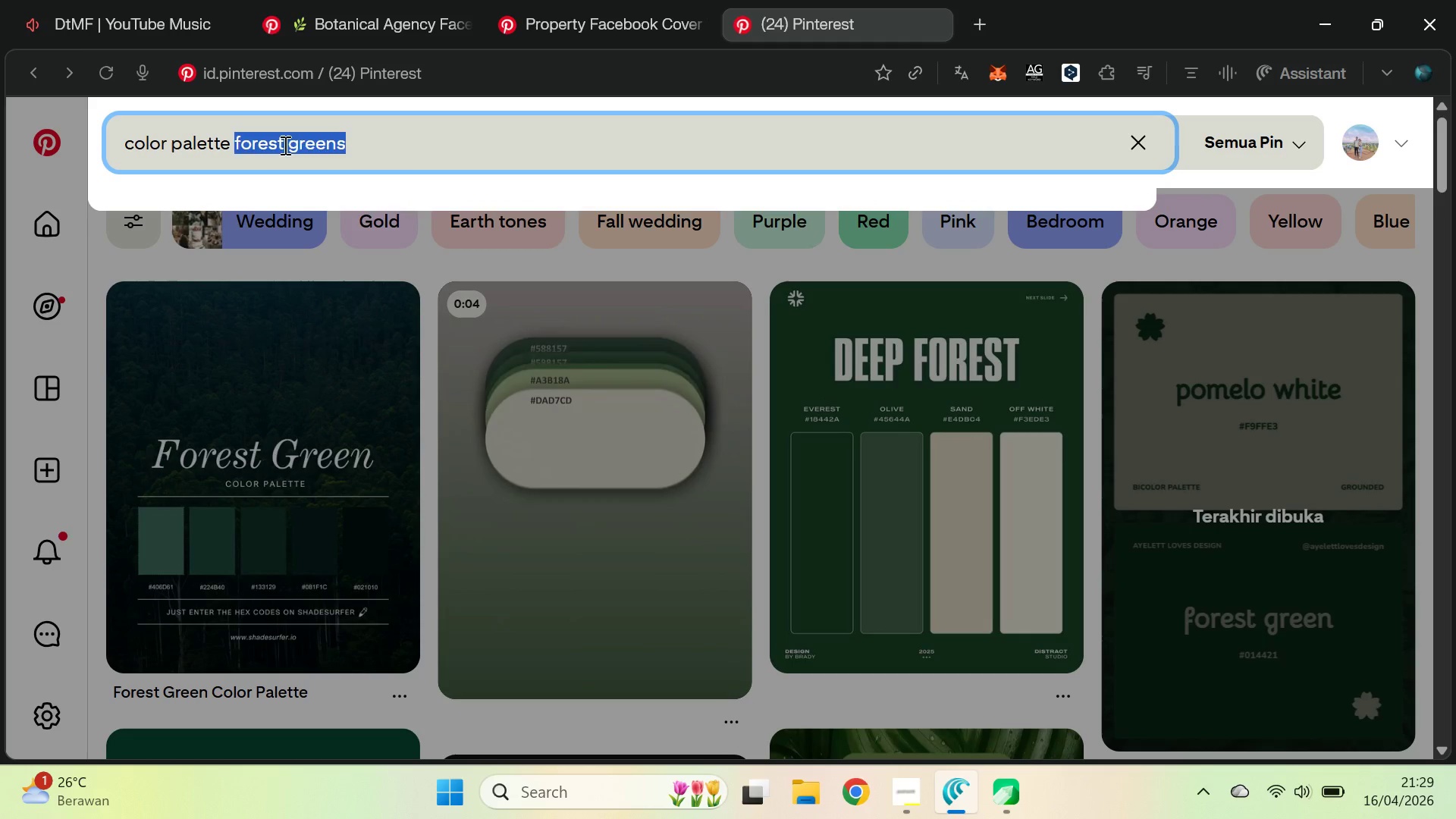 
key(Control+ControlLeft)
 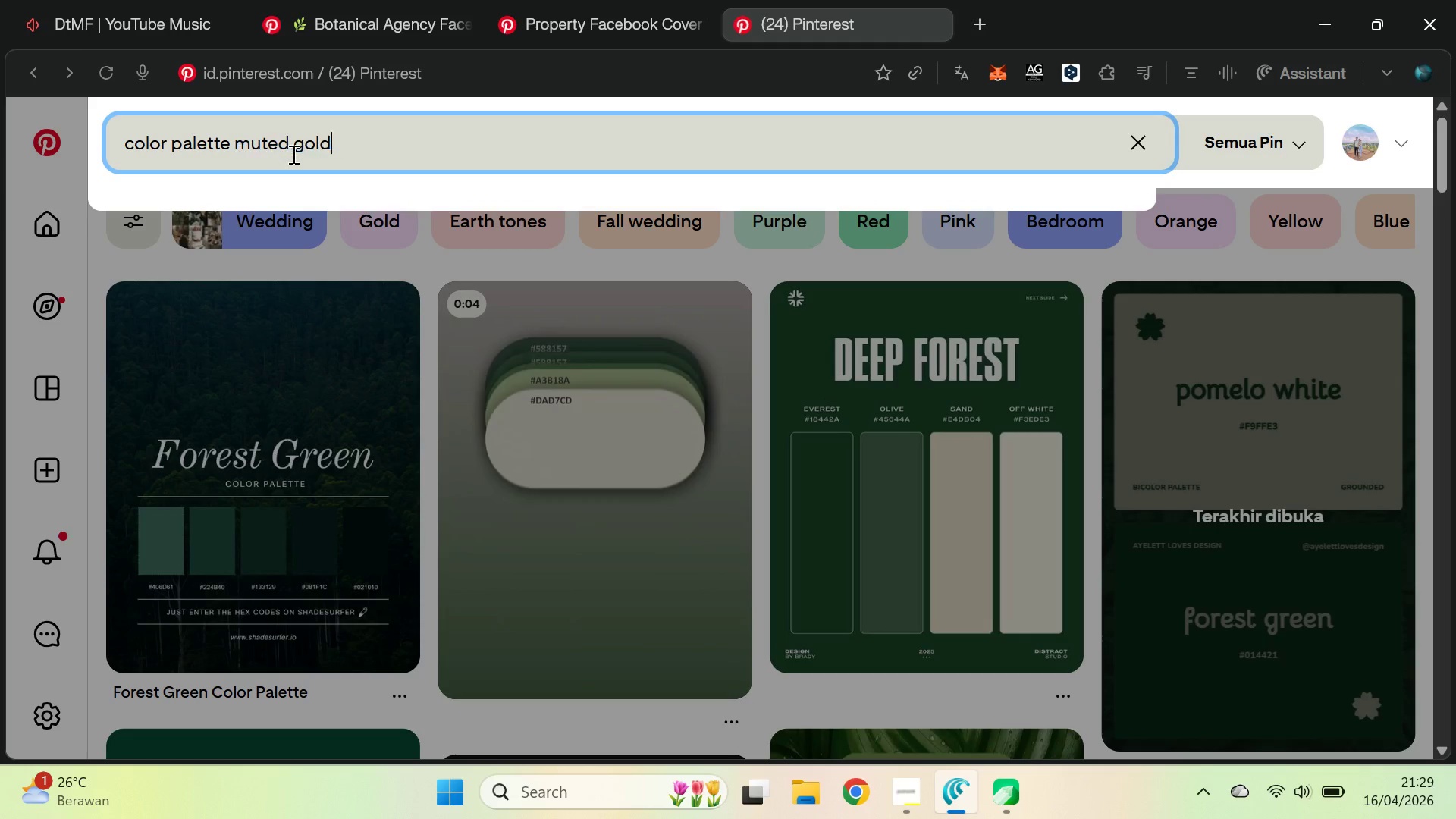 
key(Control+V)
 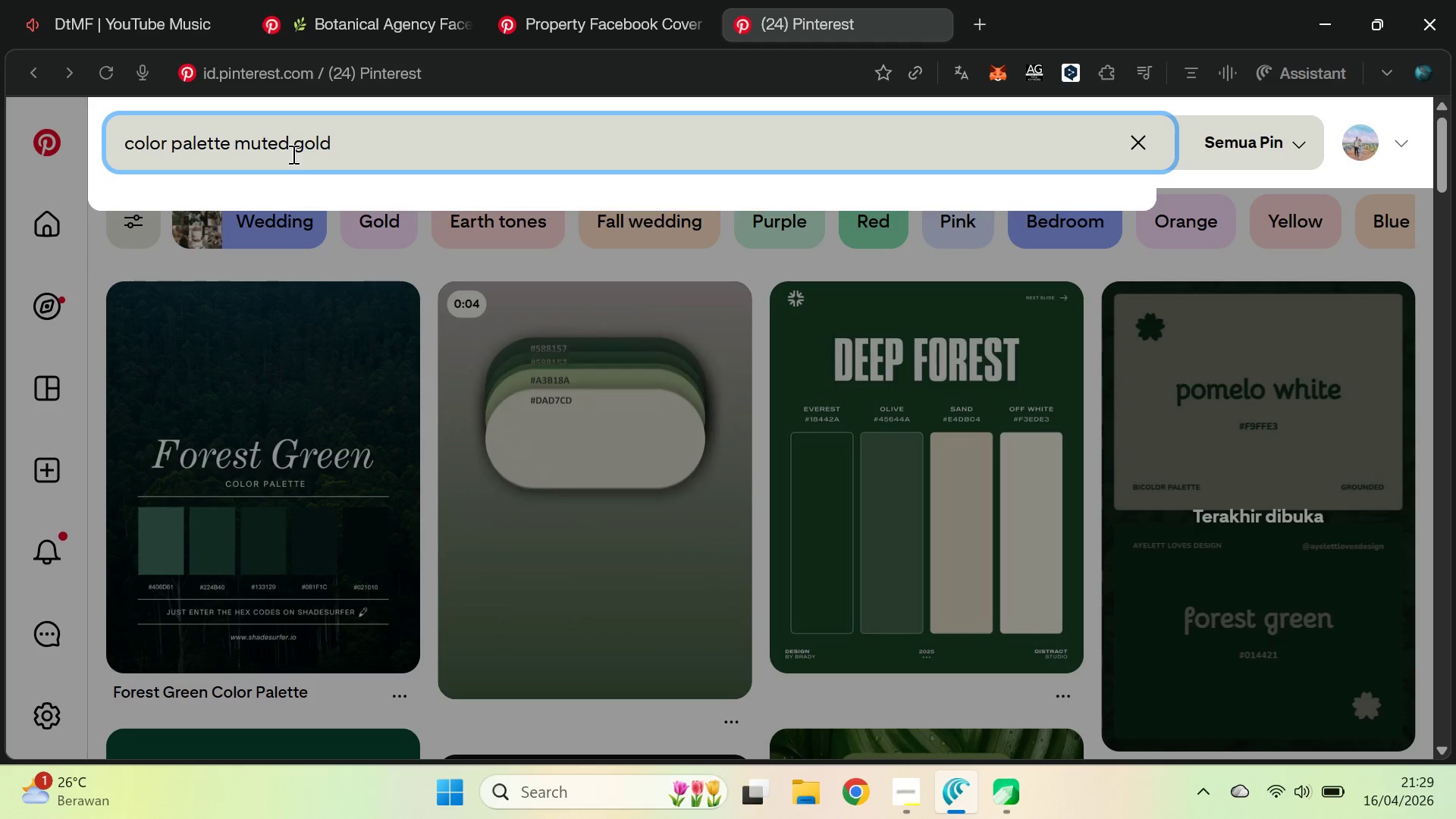 
key(Enter)
 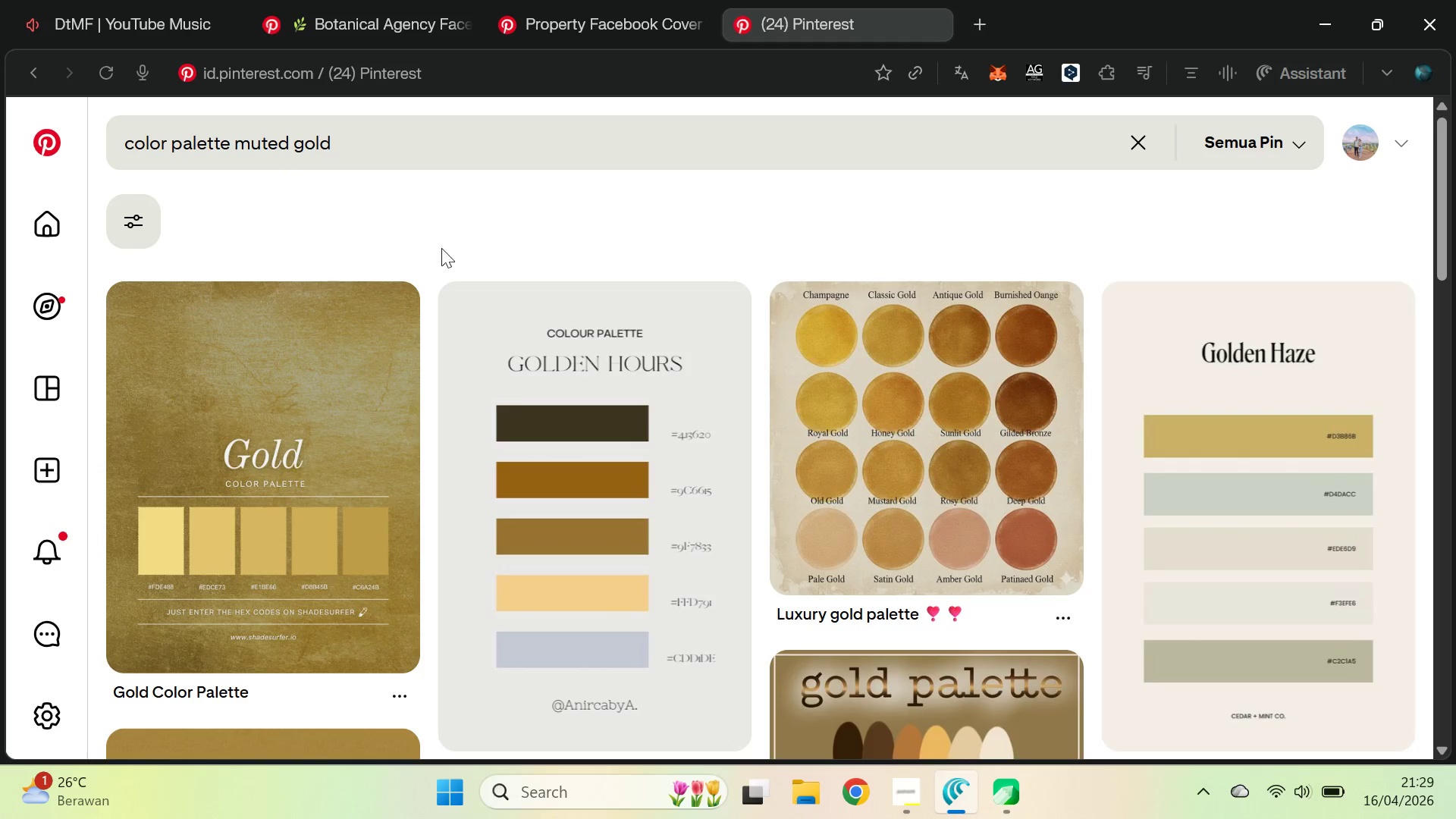 
wait(5.92)
 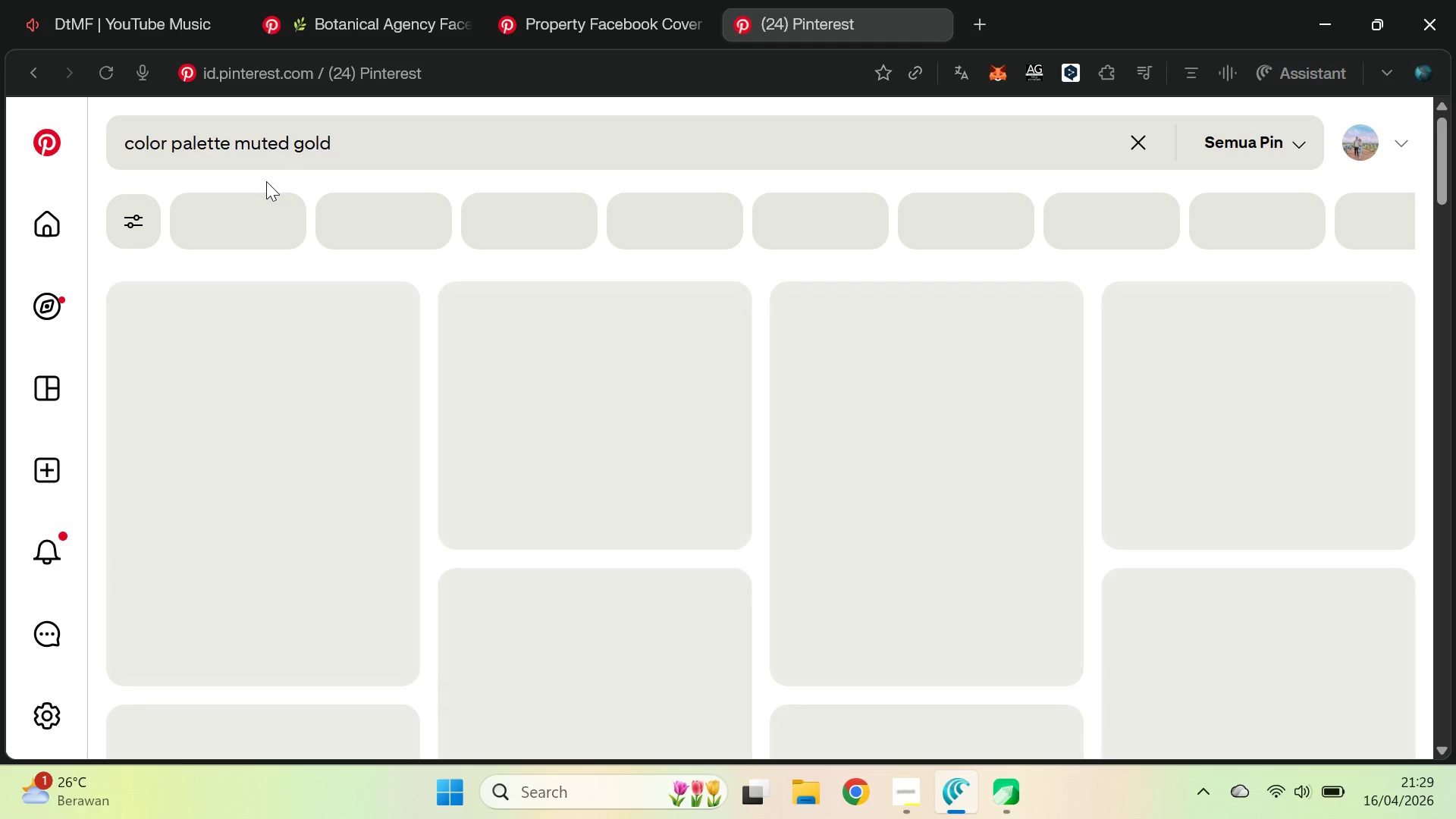 
left_click_drag(start_coordinate=[1443, 193], to_coordinate=[1447, 353])
 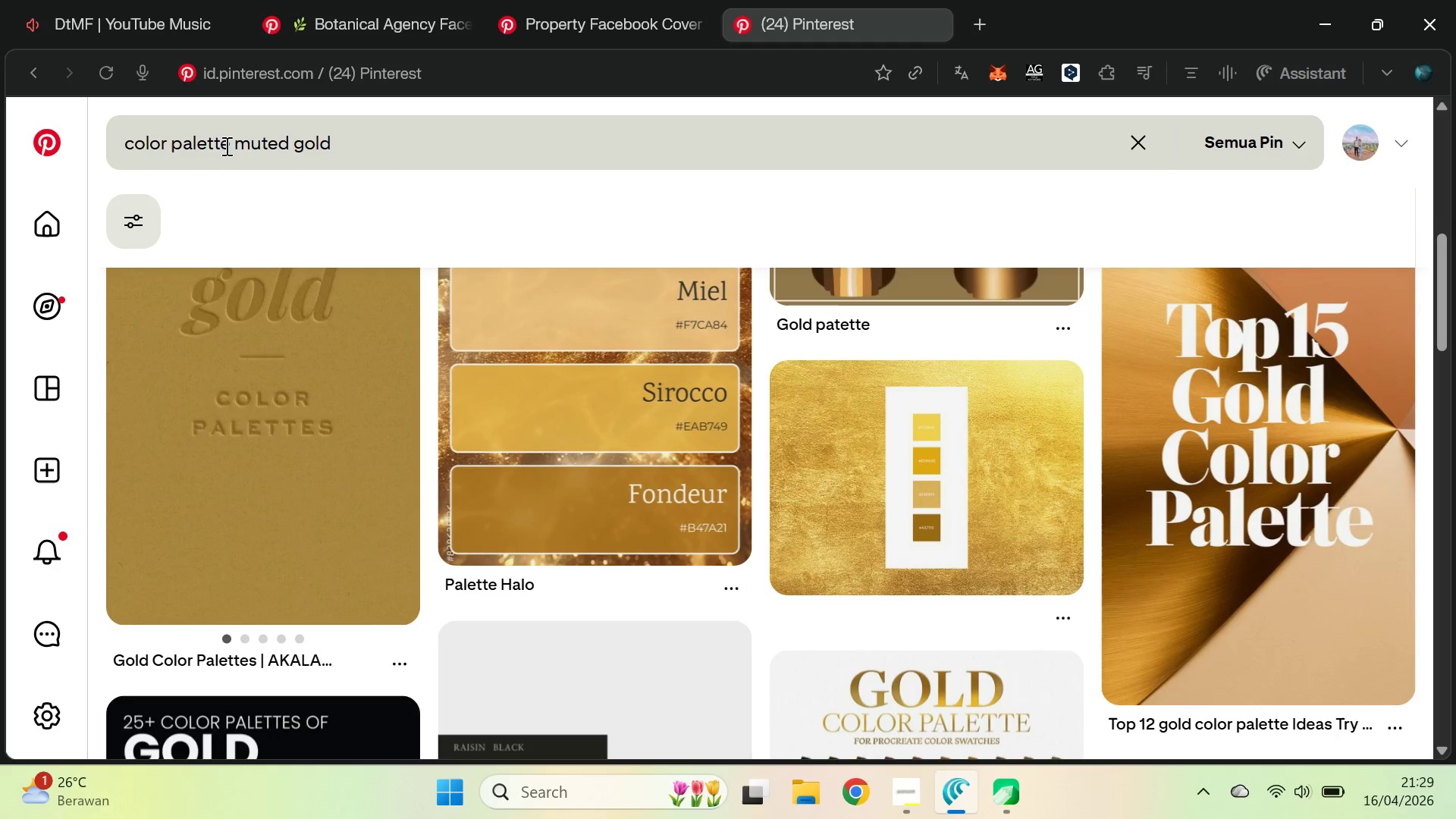 
left_click([255, 140])
 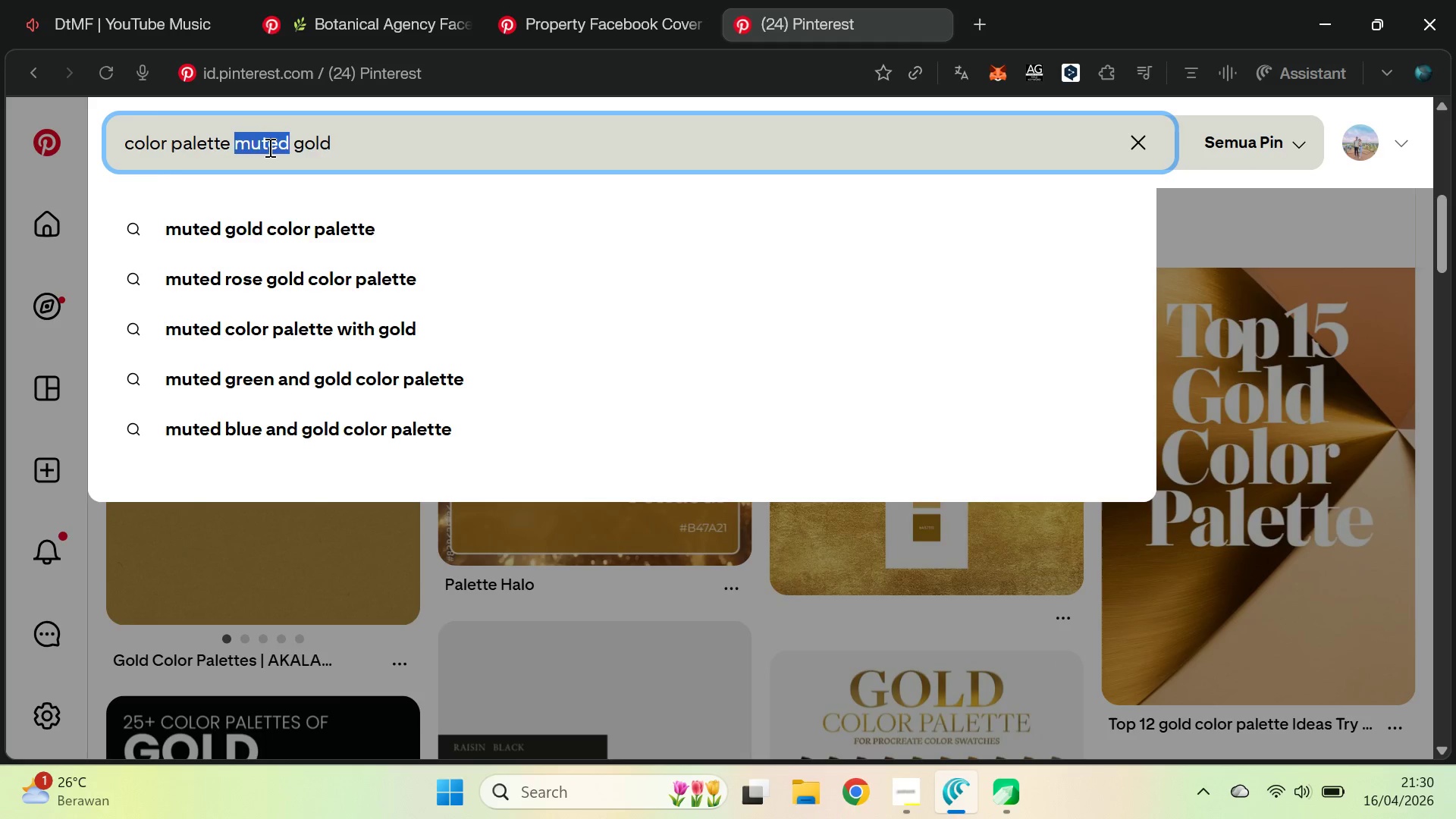 
type(greemn)
key(Backspace)
key(Backspace)
type(n )
key(Backspace)
 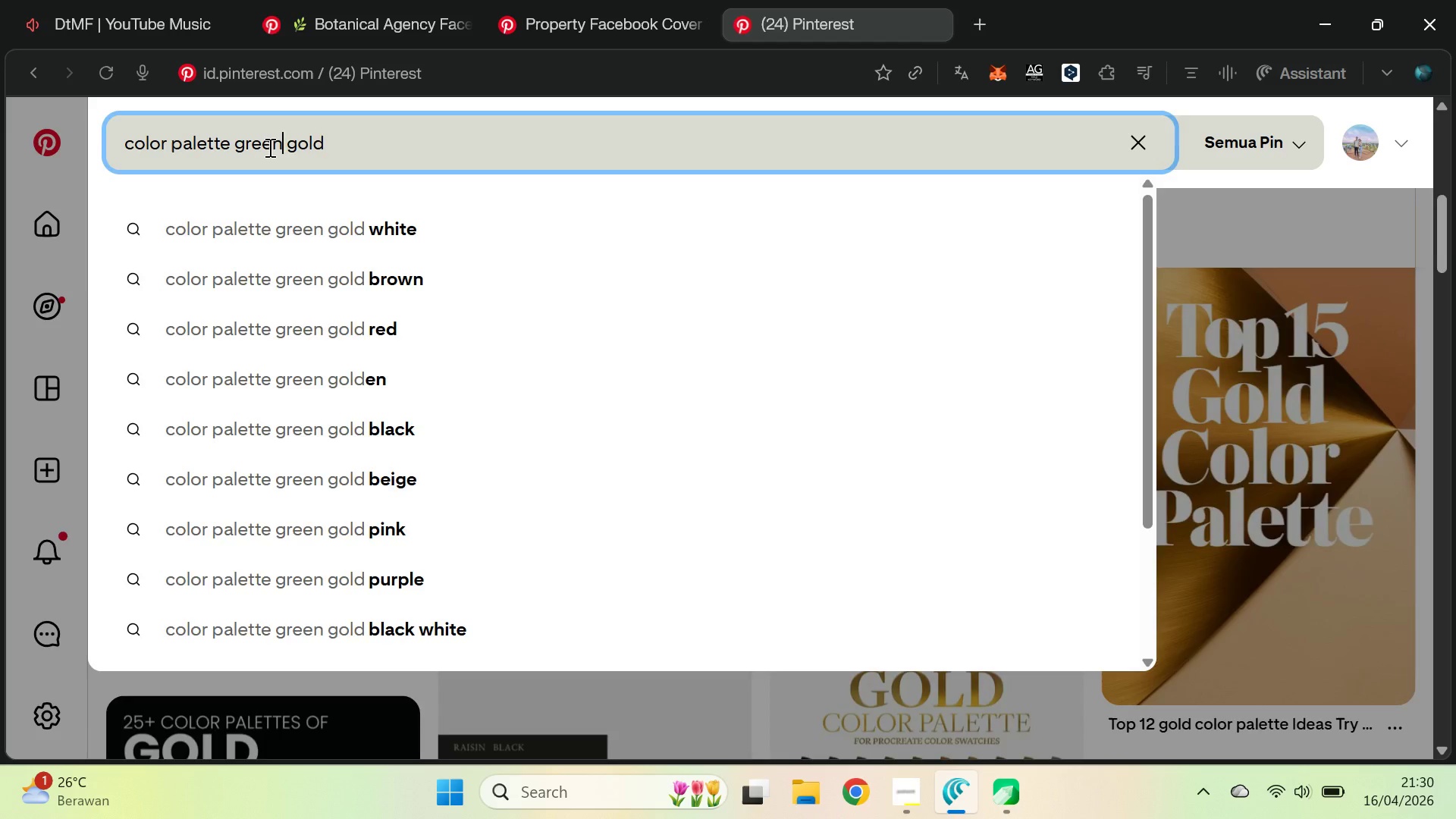 
key(Enter)
 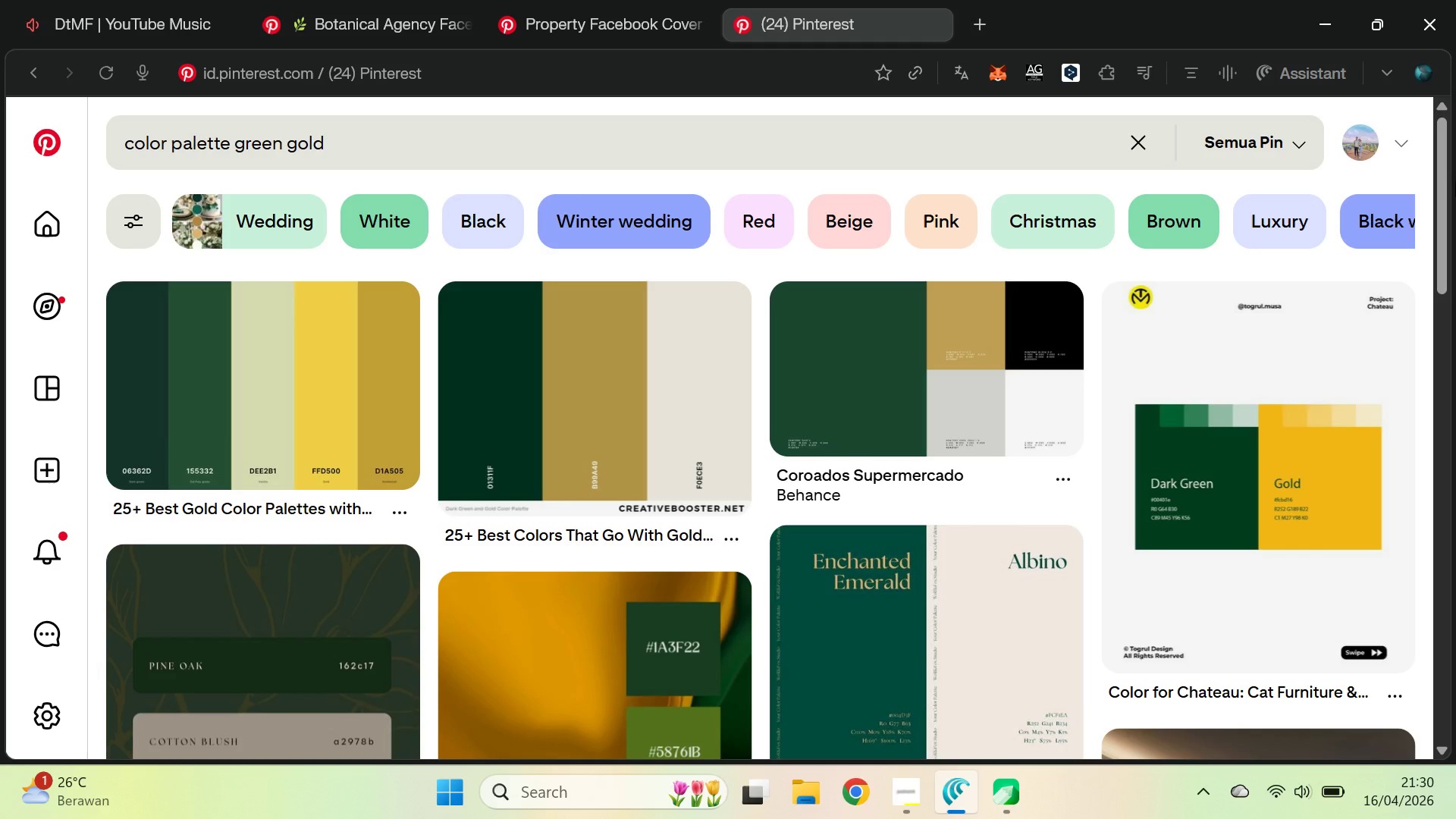 
left_click_drag(start_coordinate=[1449, 158], to_coordinate=[1449, 122])
 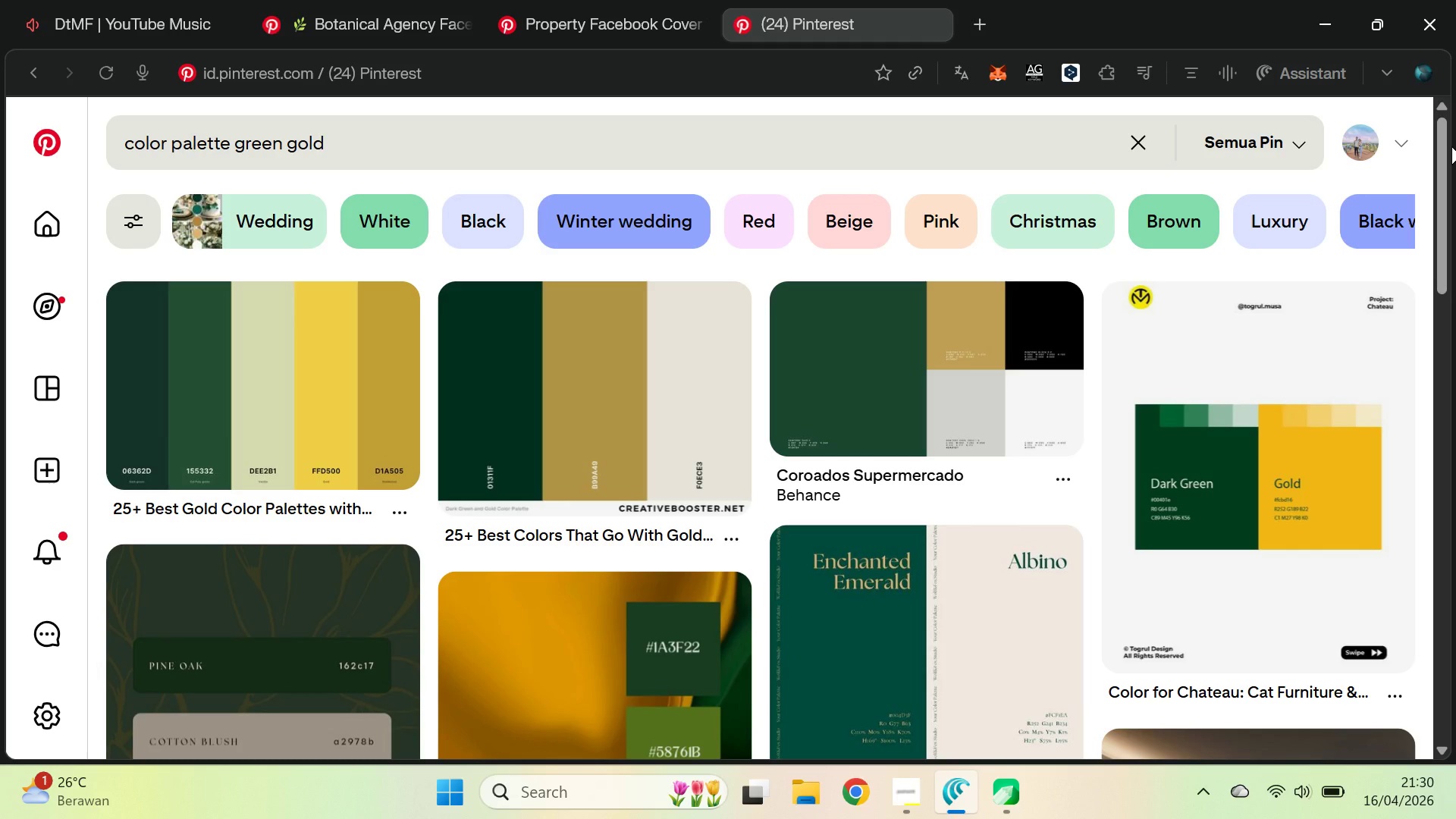 
left_click_drag(start_coordinate=[1451, 146], to_coordinate=[1452, 167])
 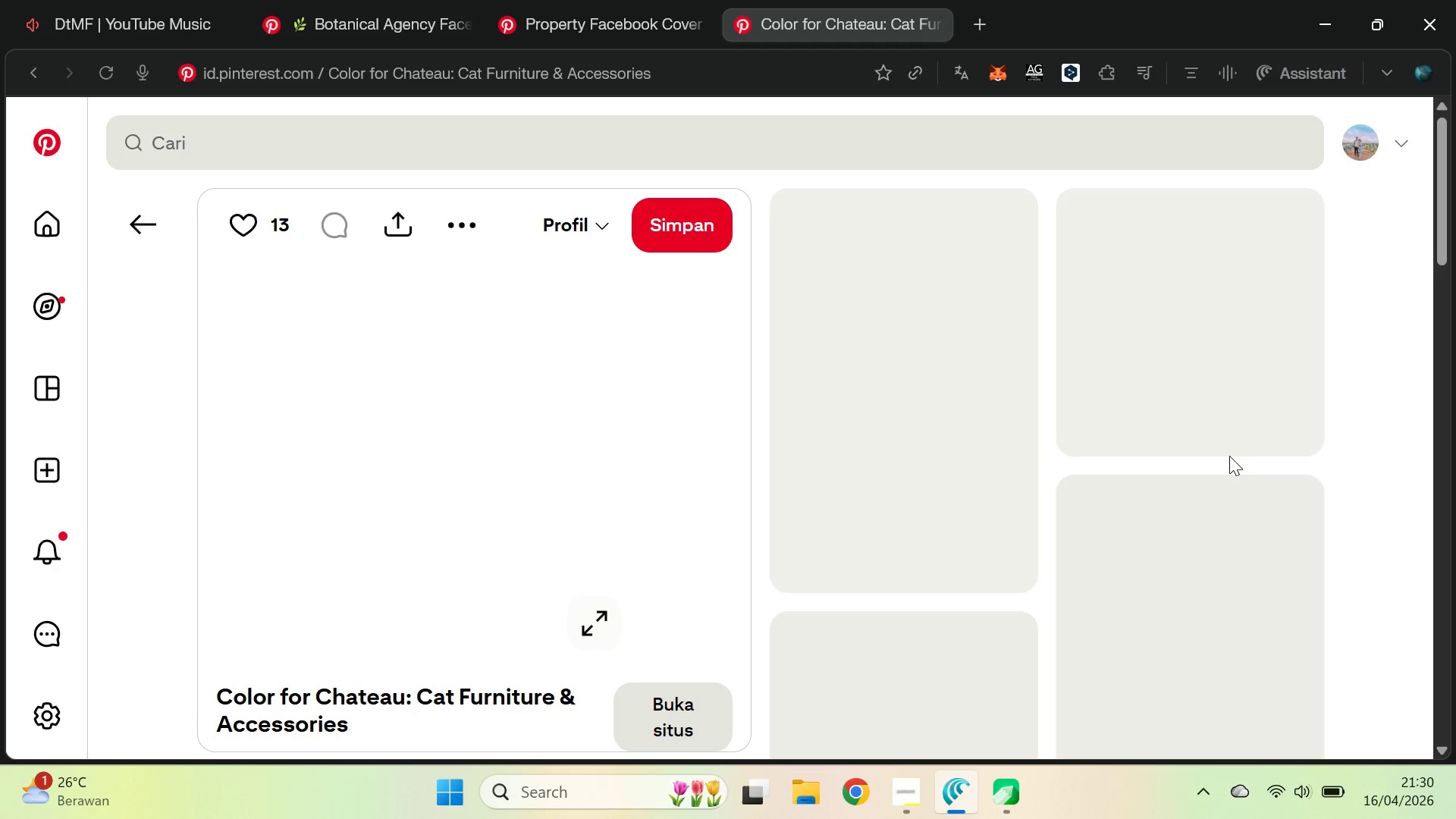 
key(Alt+AltLeft)
 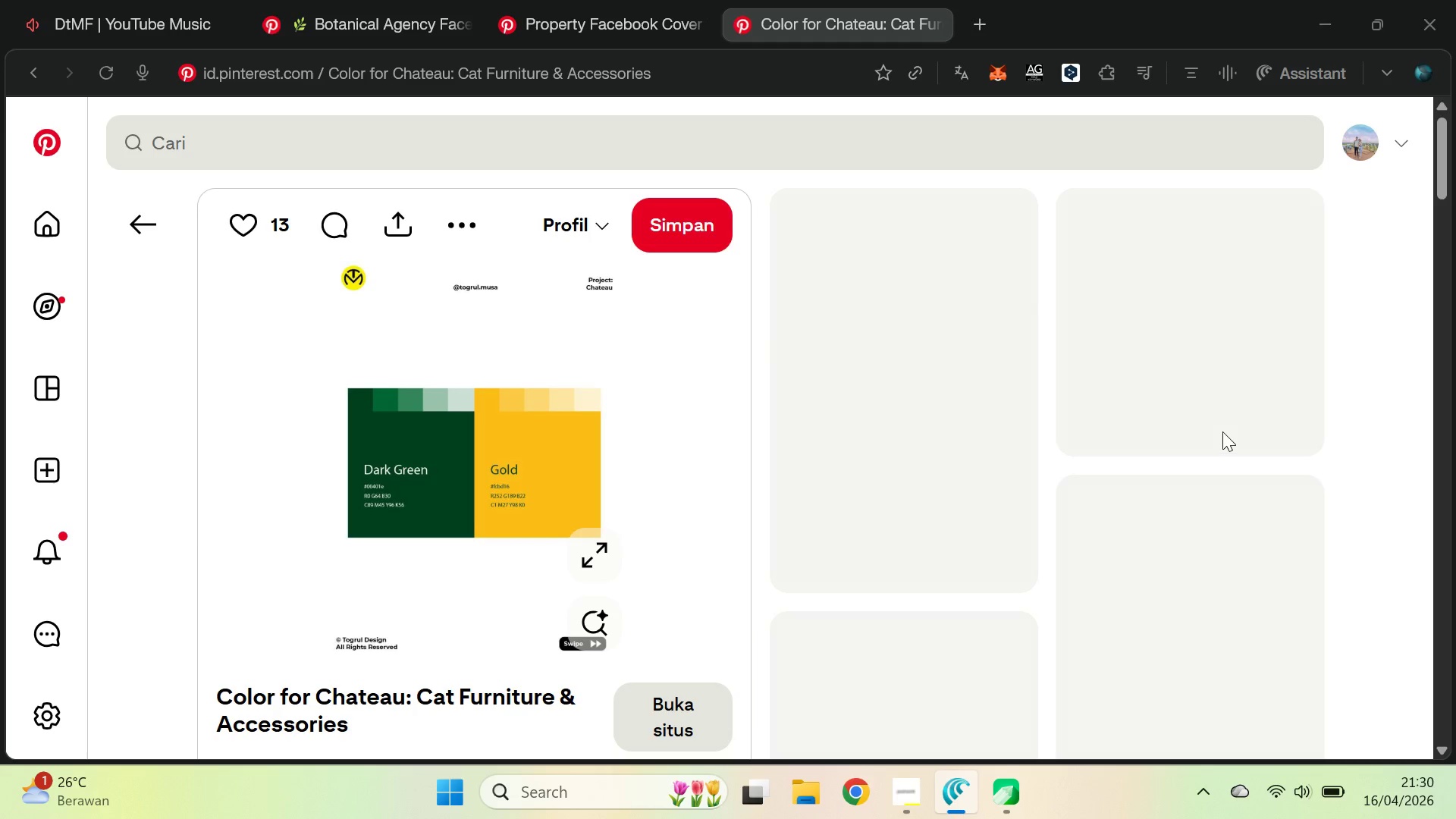 
key(Alt+Tab)